 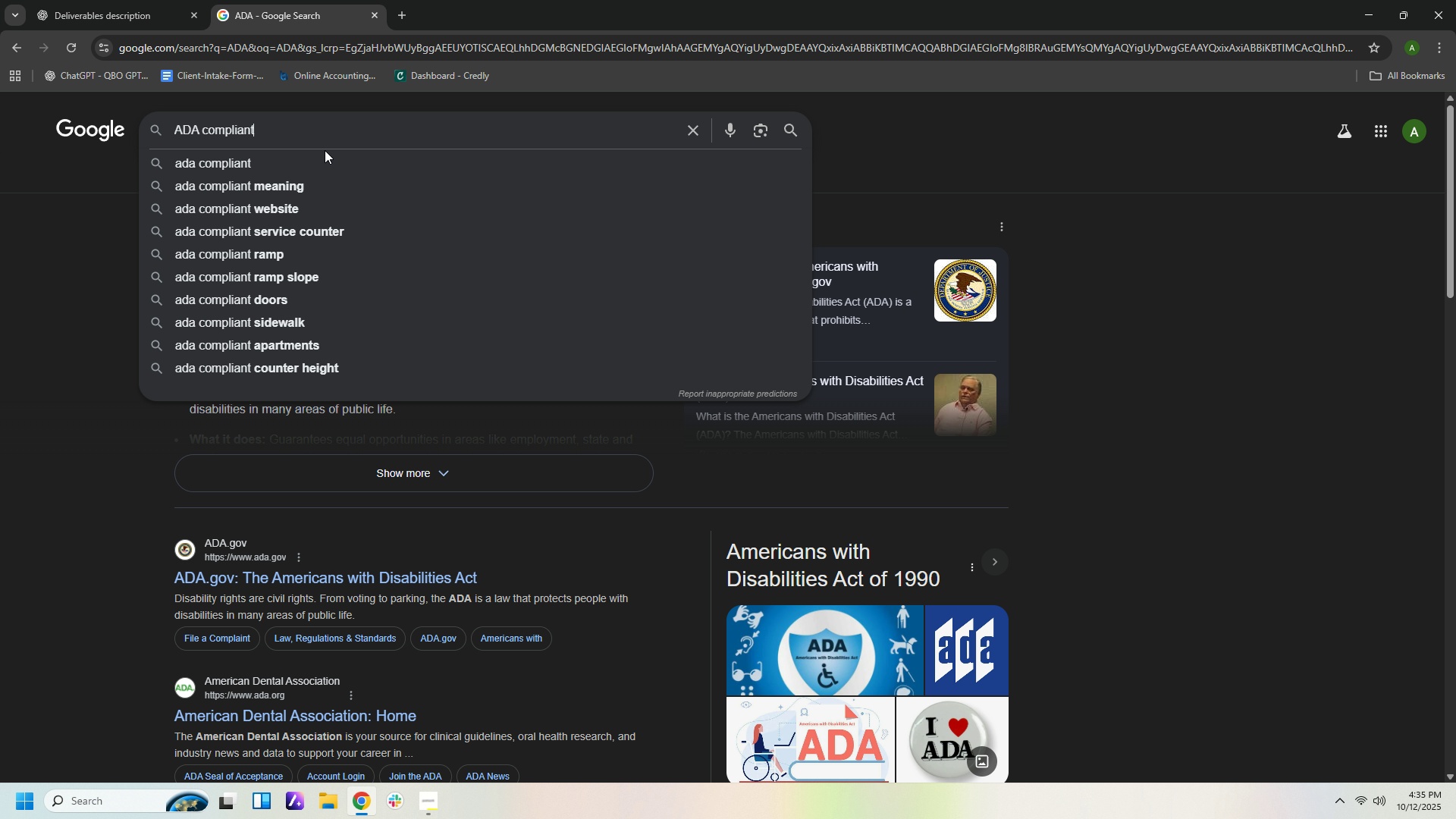 
type( co;o)
key(Backspace)
key(Backspace)
type(lor s)
 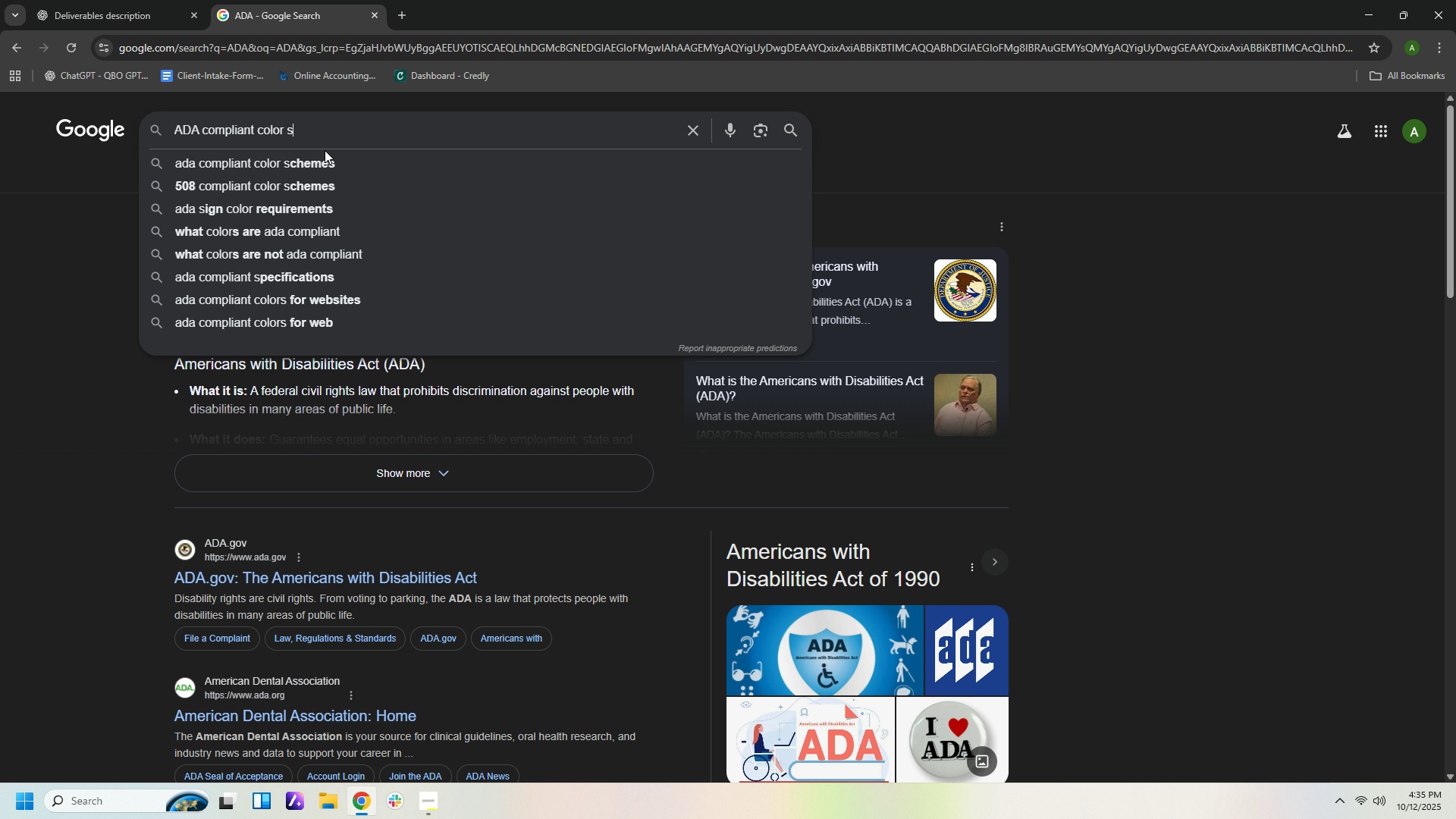 
key(ArrowRight)
 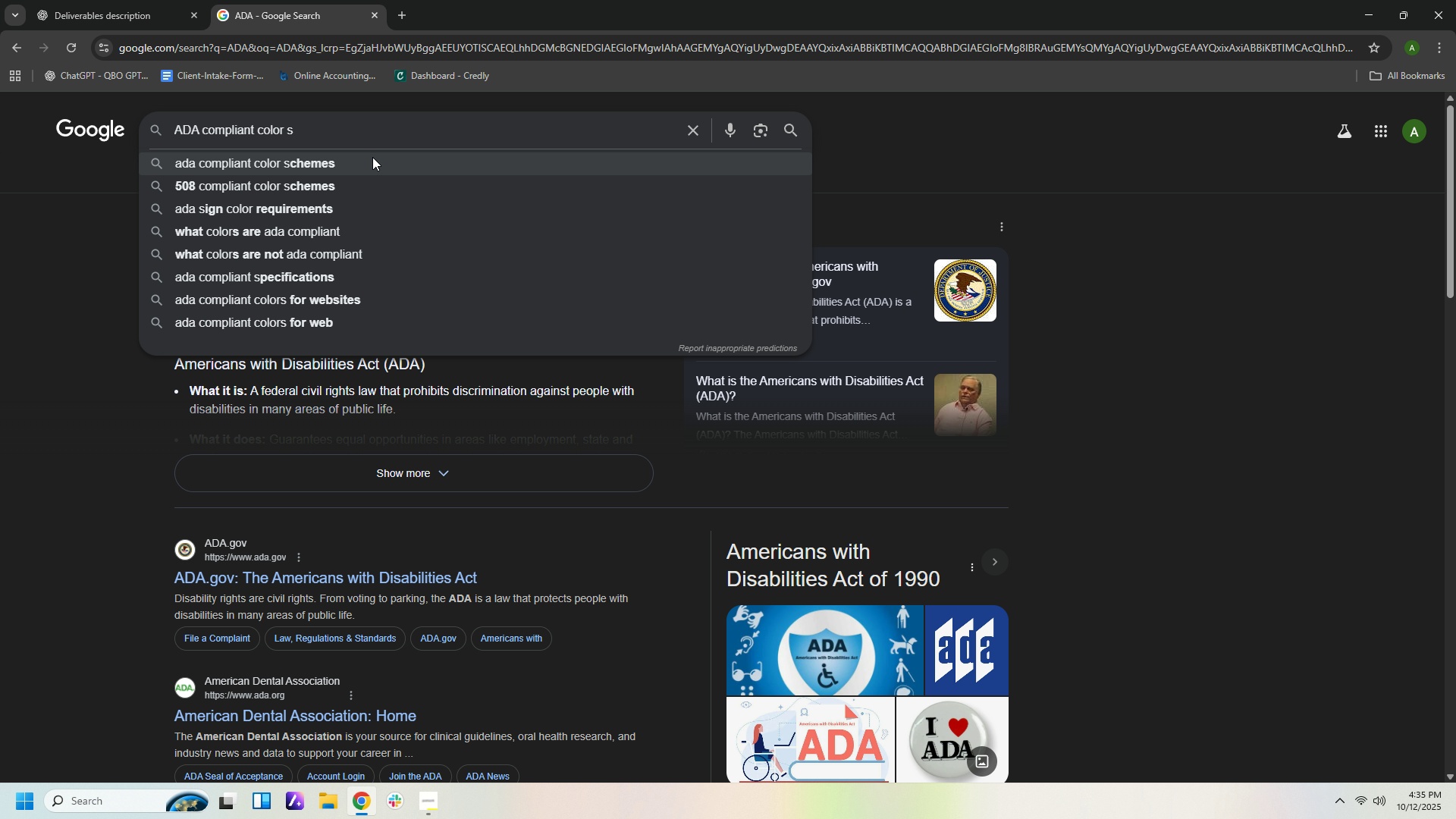 
left_click([370, 160])
 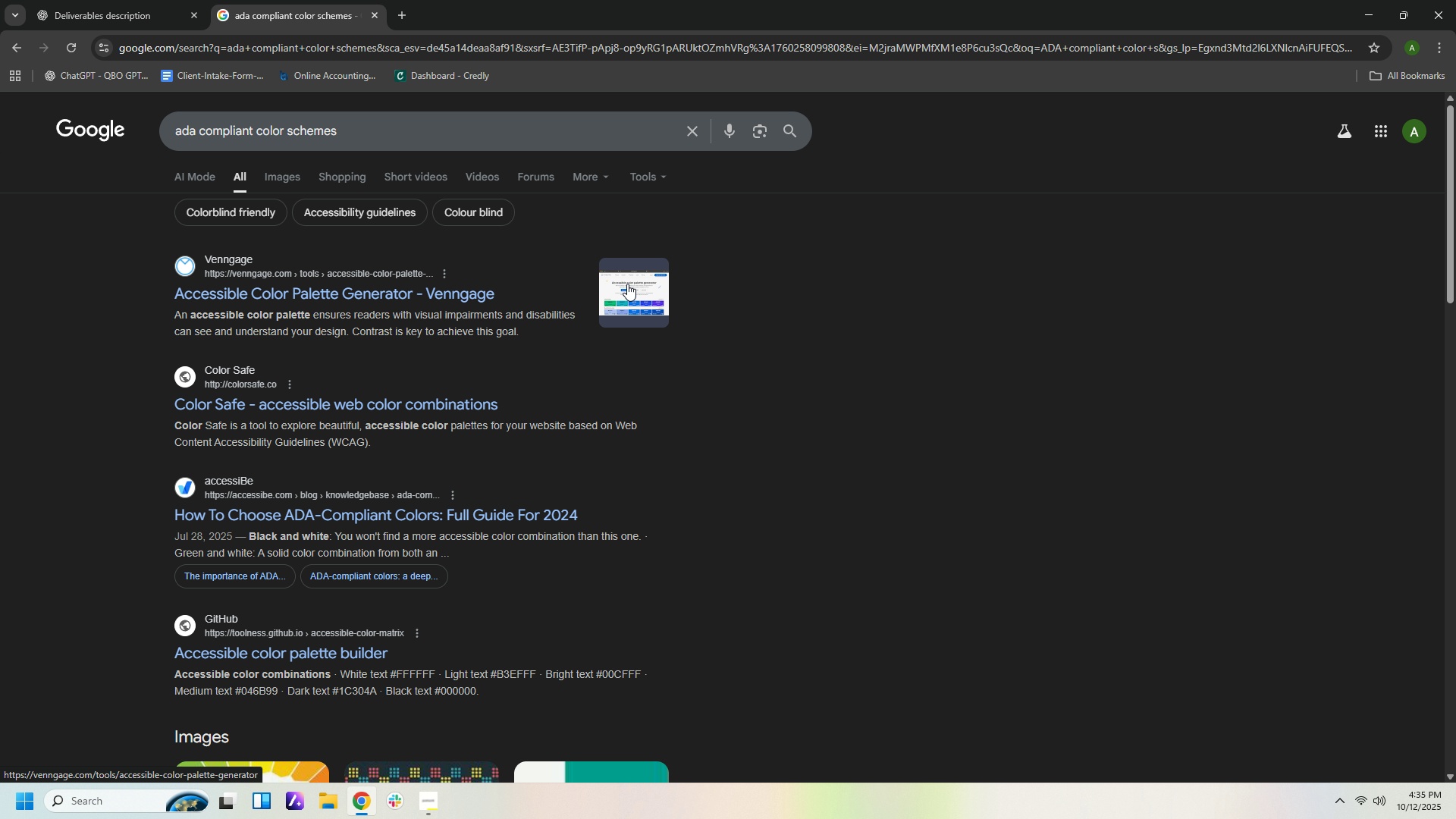 
wait(7.62)
 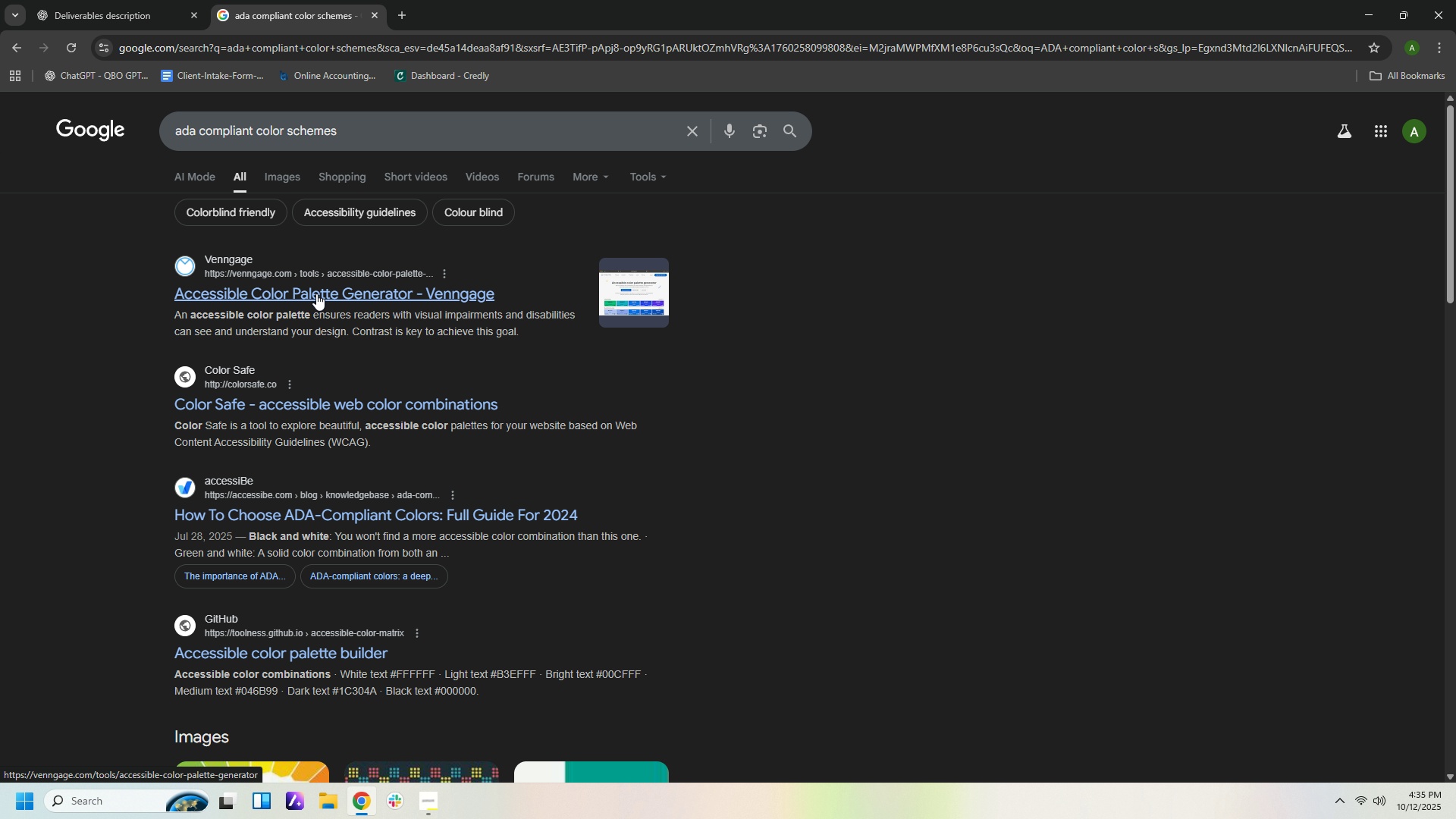 
scroll: coordinate [660, 439], scroll_direction: down, amount: 7.0
 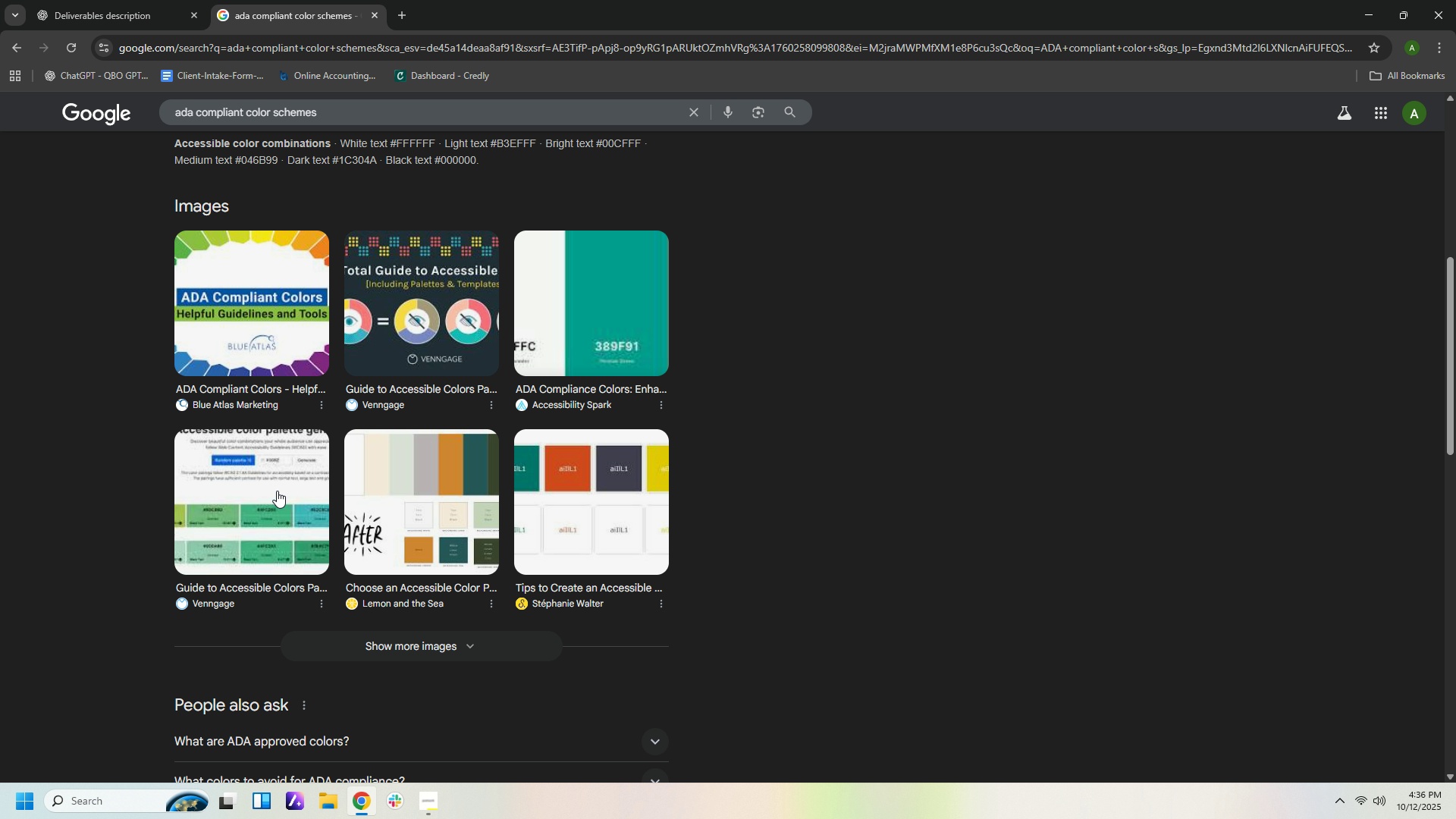 
left_click([277, 490])
 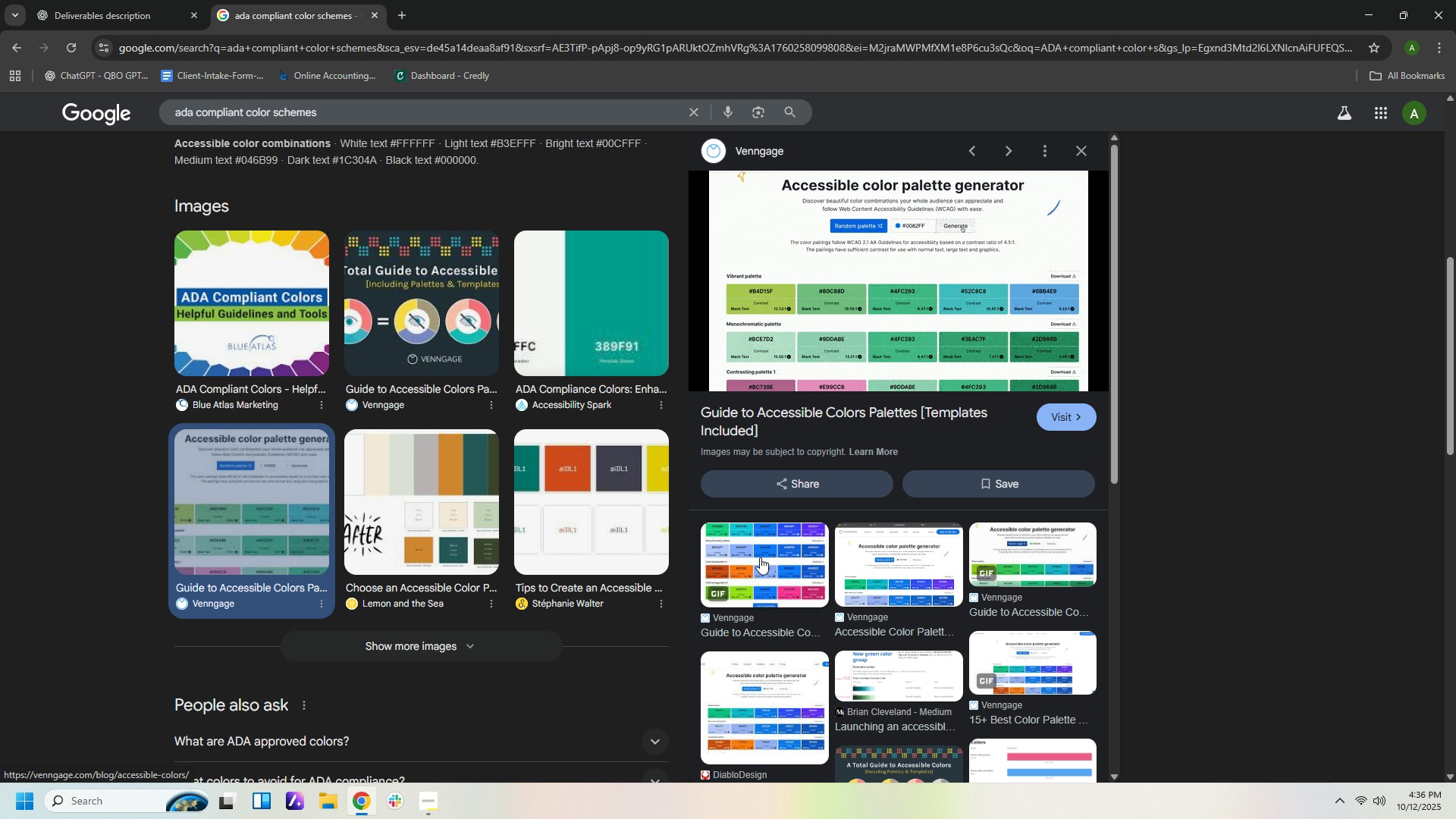 
mouse_move([871, 293])
 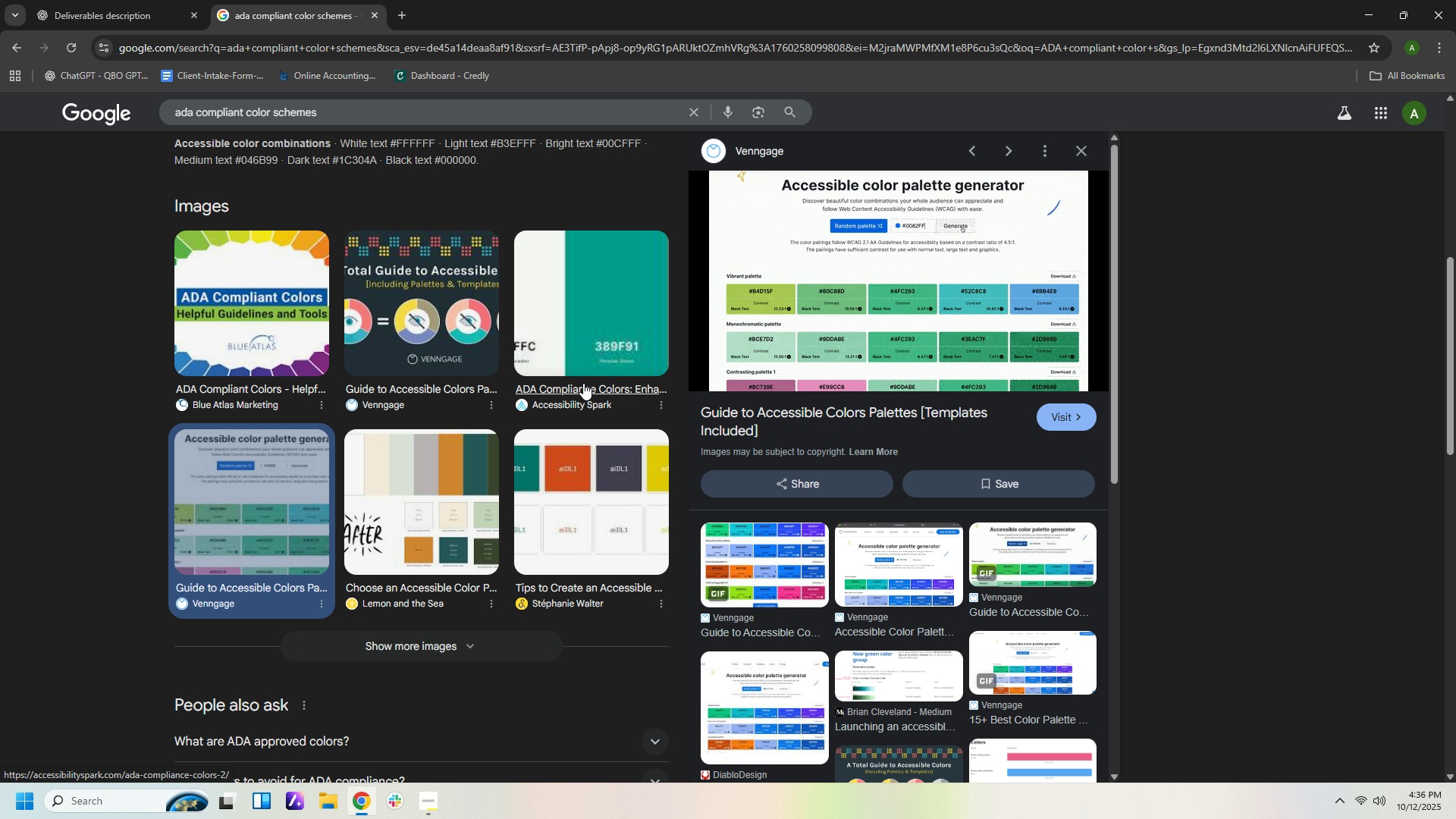 
scroll: coordinate [594, 526], scroll_direction: down, amount: 5.0
 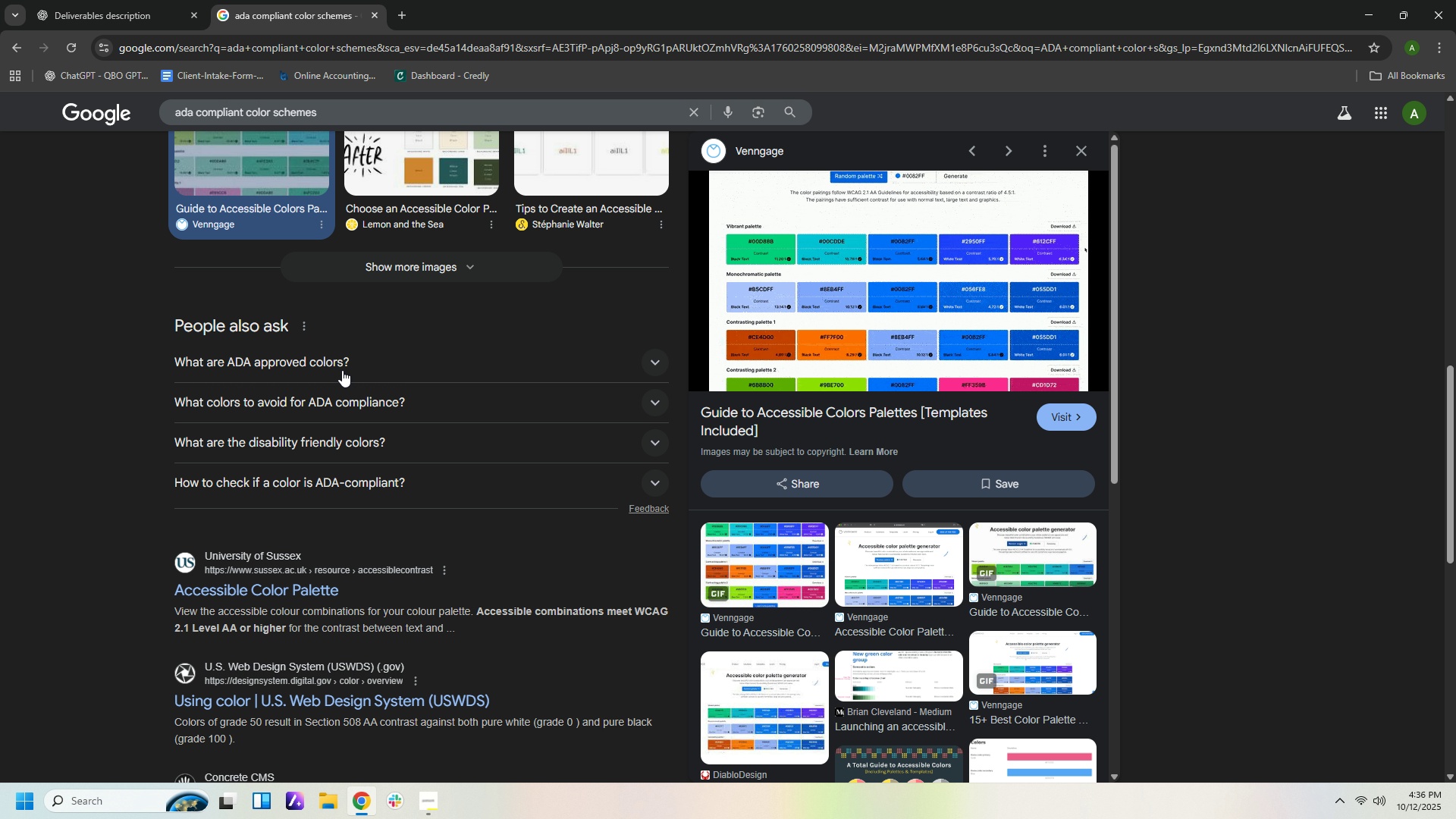 
left_click([367, 366])
 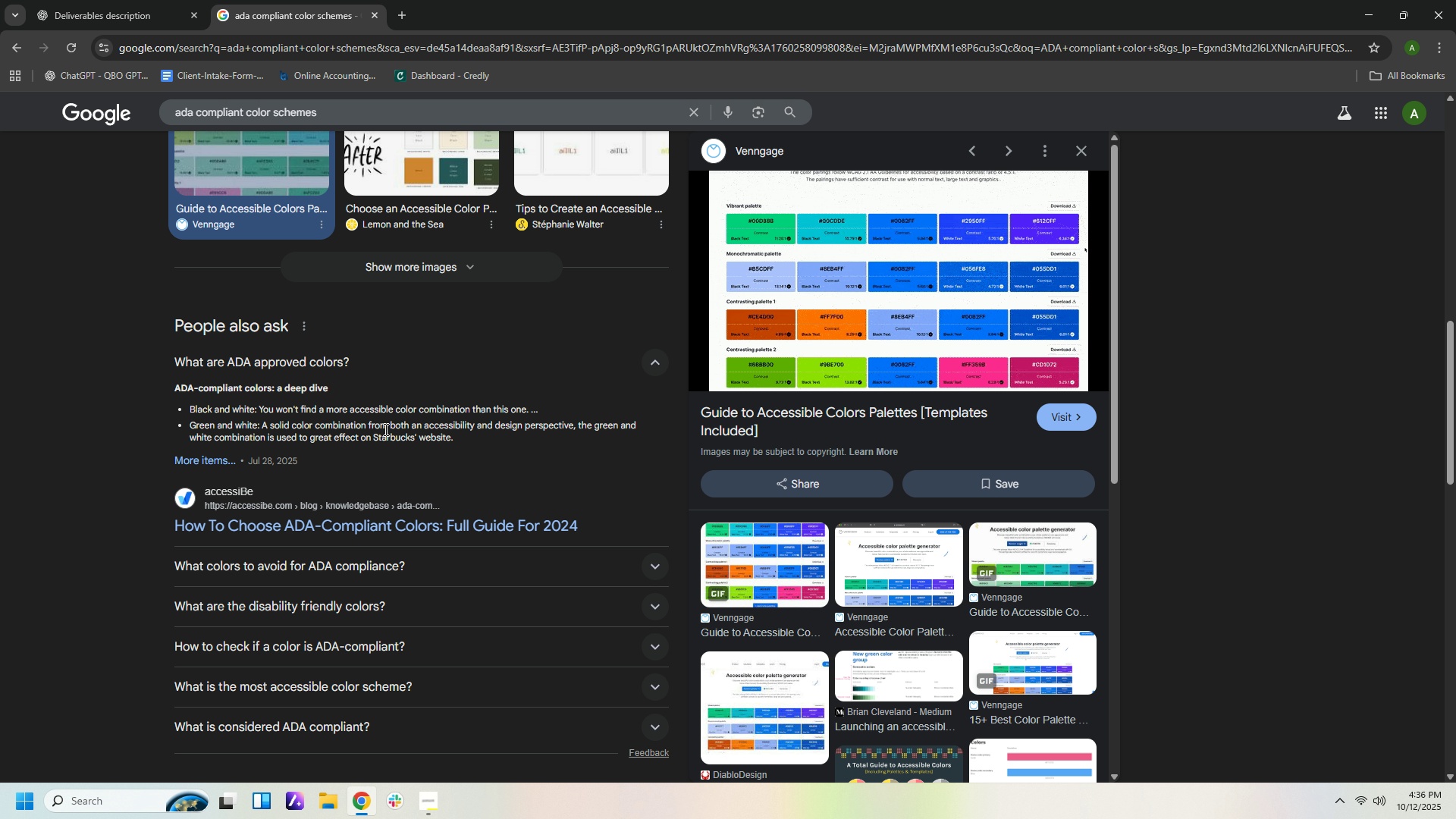 
wait(9.39)
 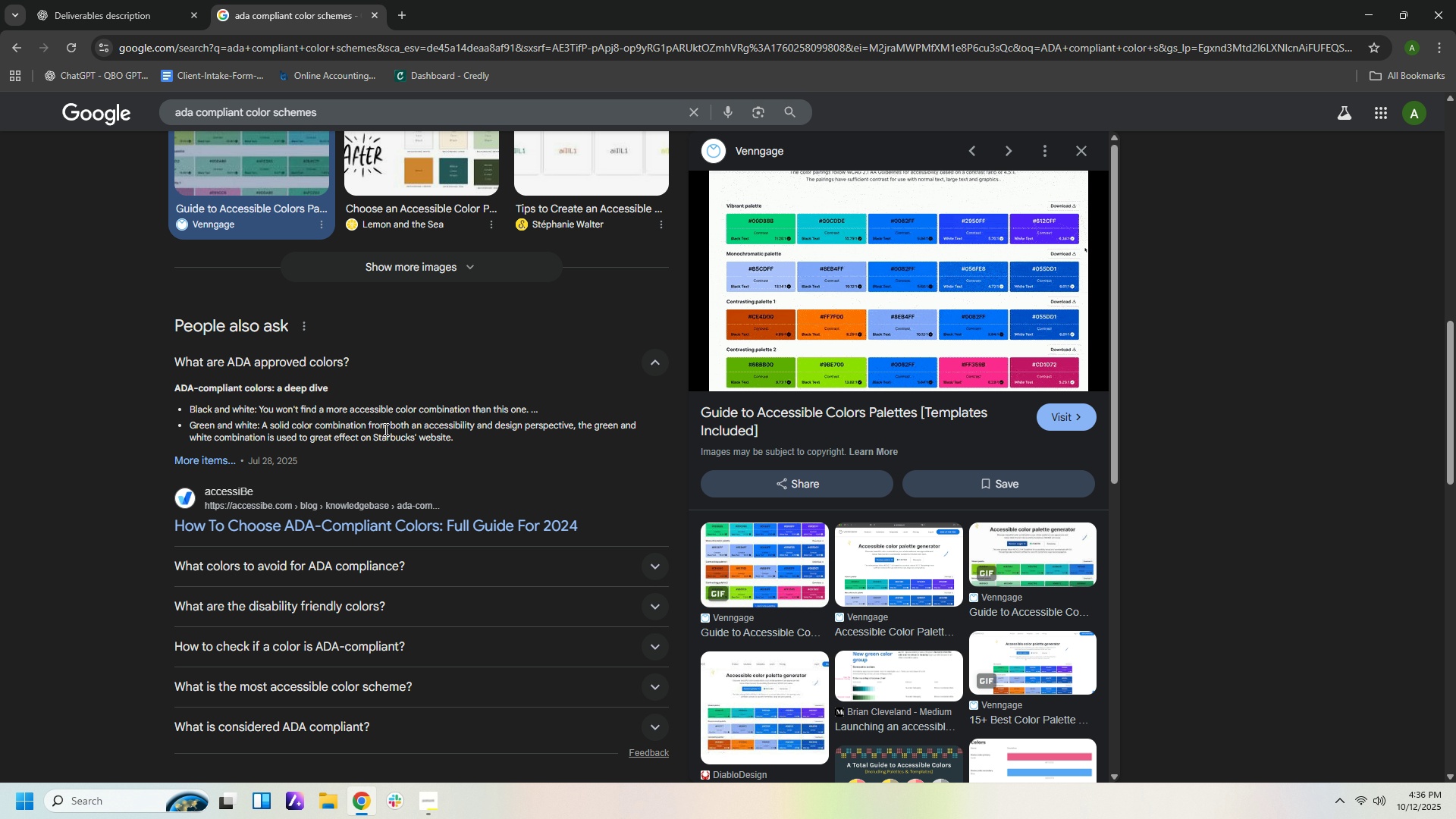 
left_click([197, 457])
 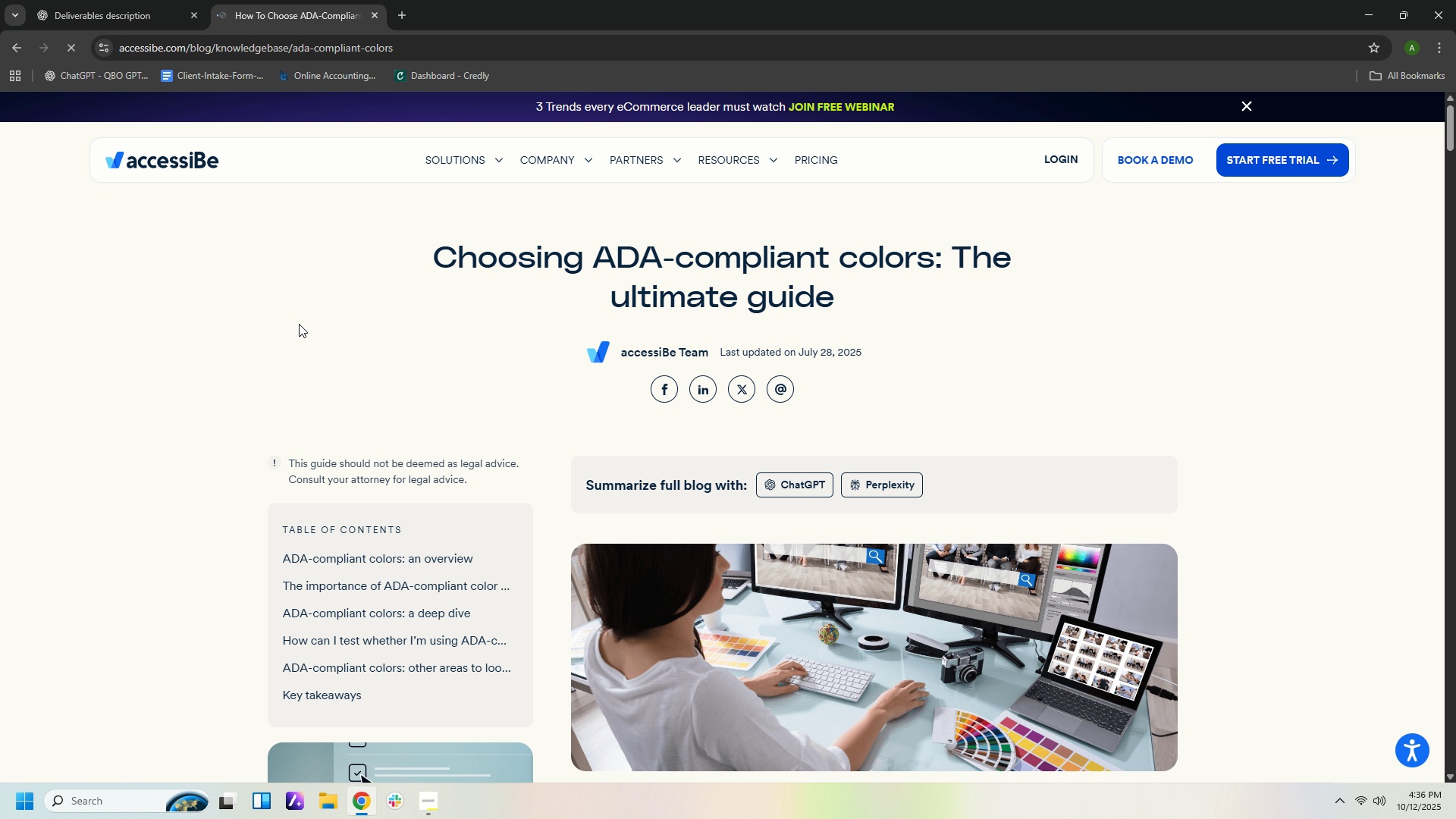 
wait(5.2)
 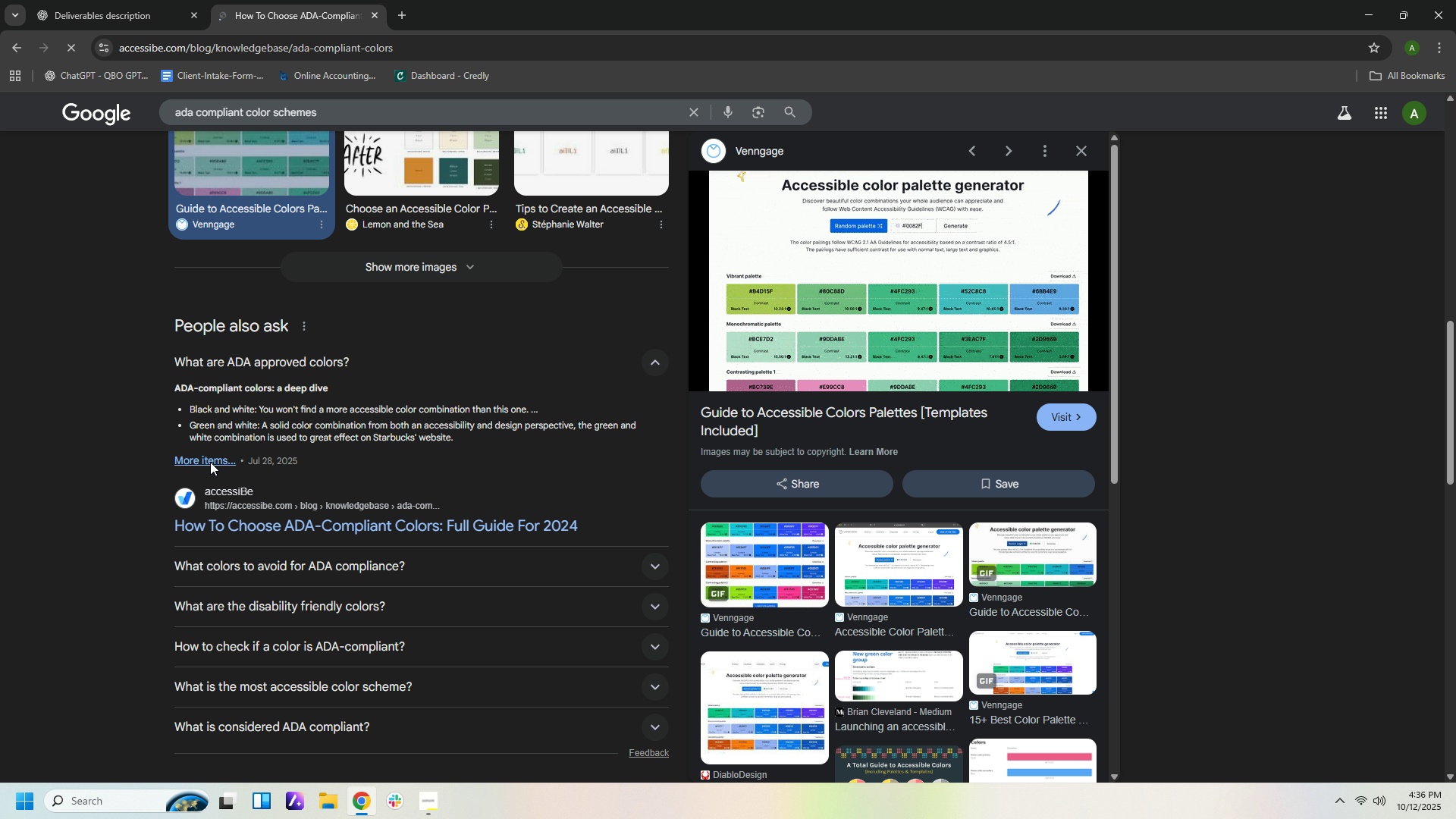 
scroll: coordinate [1037, 447], scroll_direction: down, amount: 4.0
 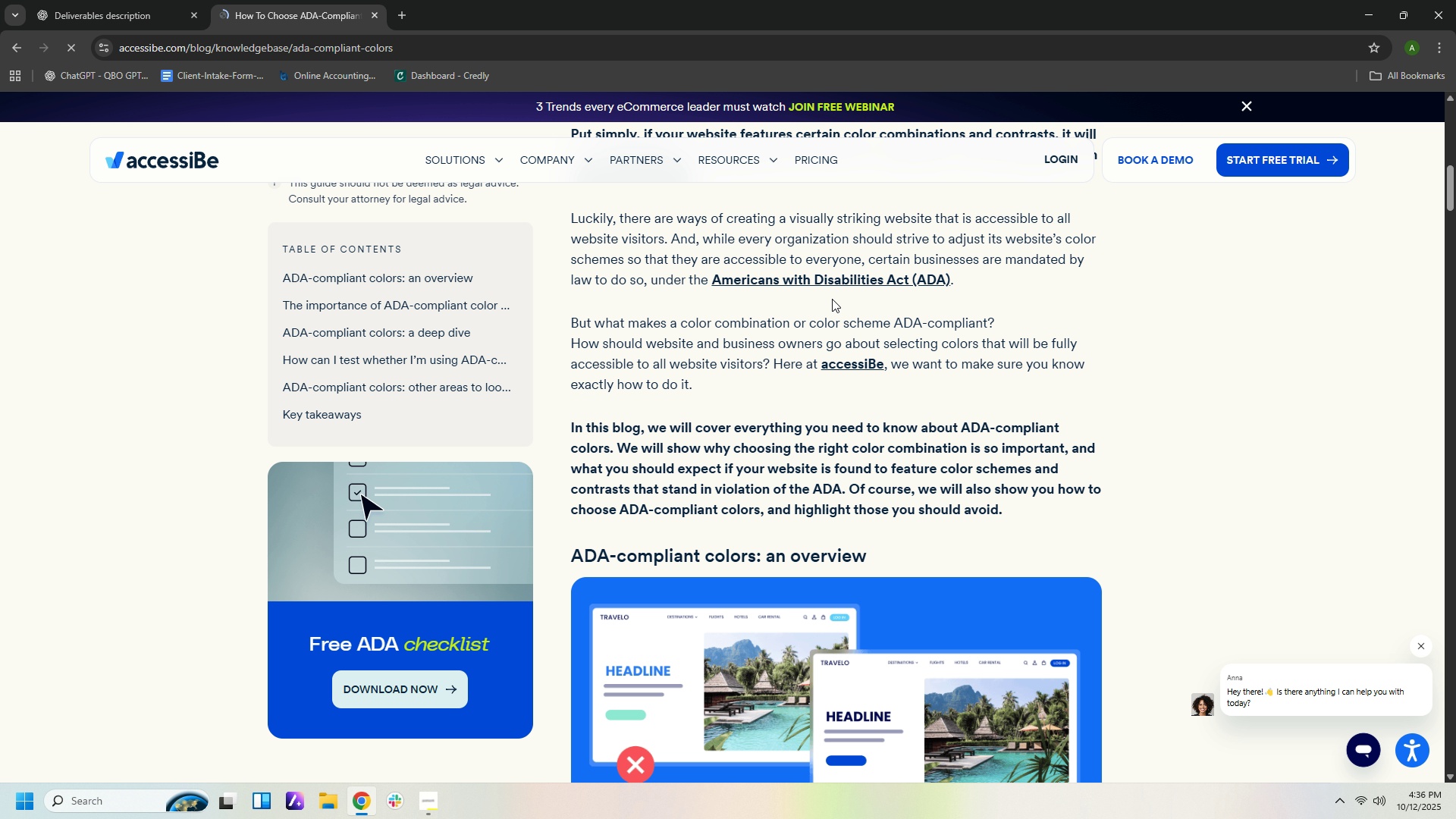 
wait(5.59)
 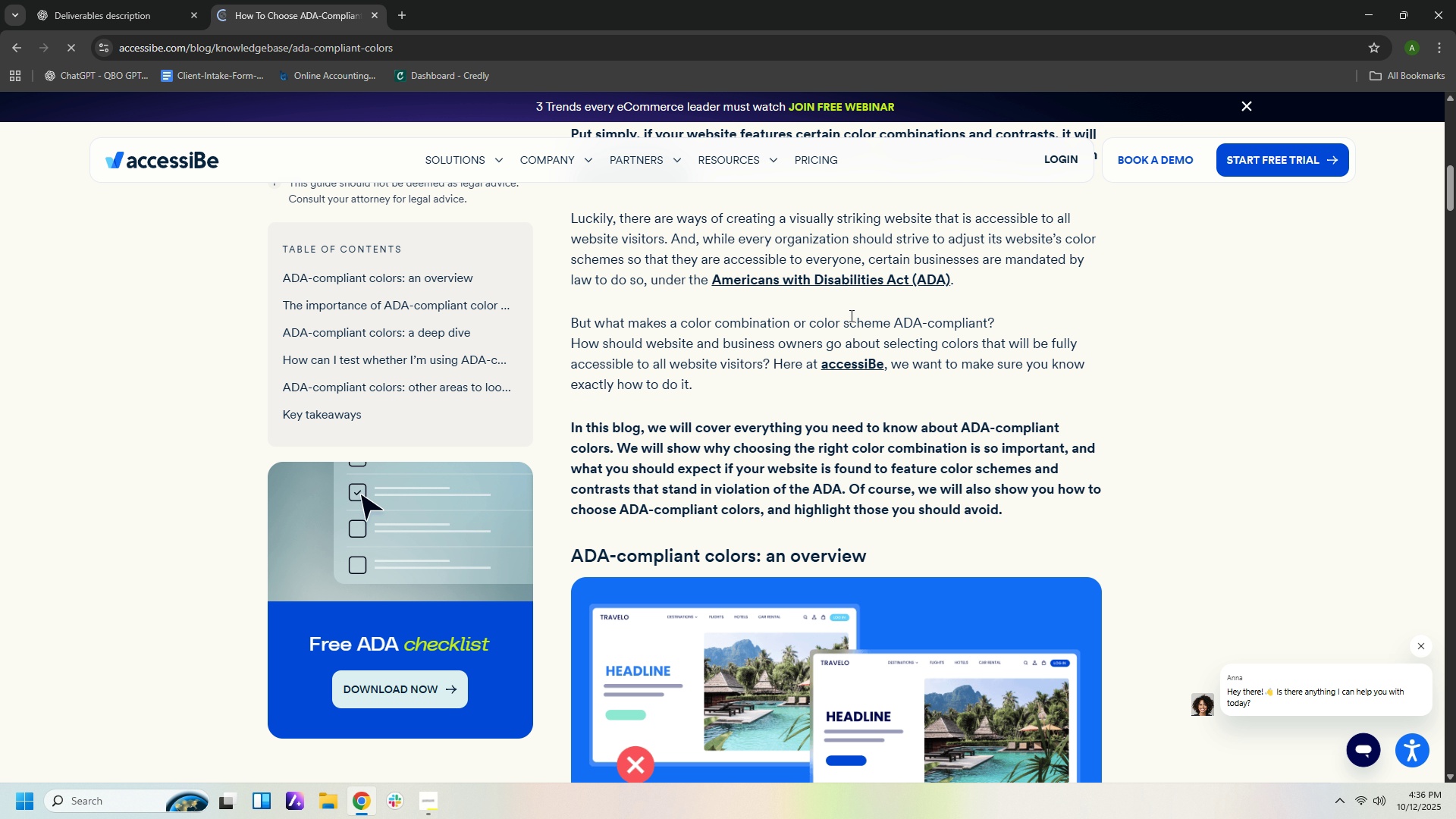 
scroll: coordinate [890, 477], scroll_direction: down, amount: 5.0
 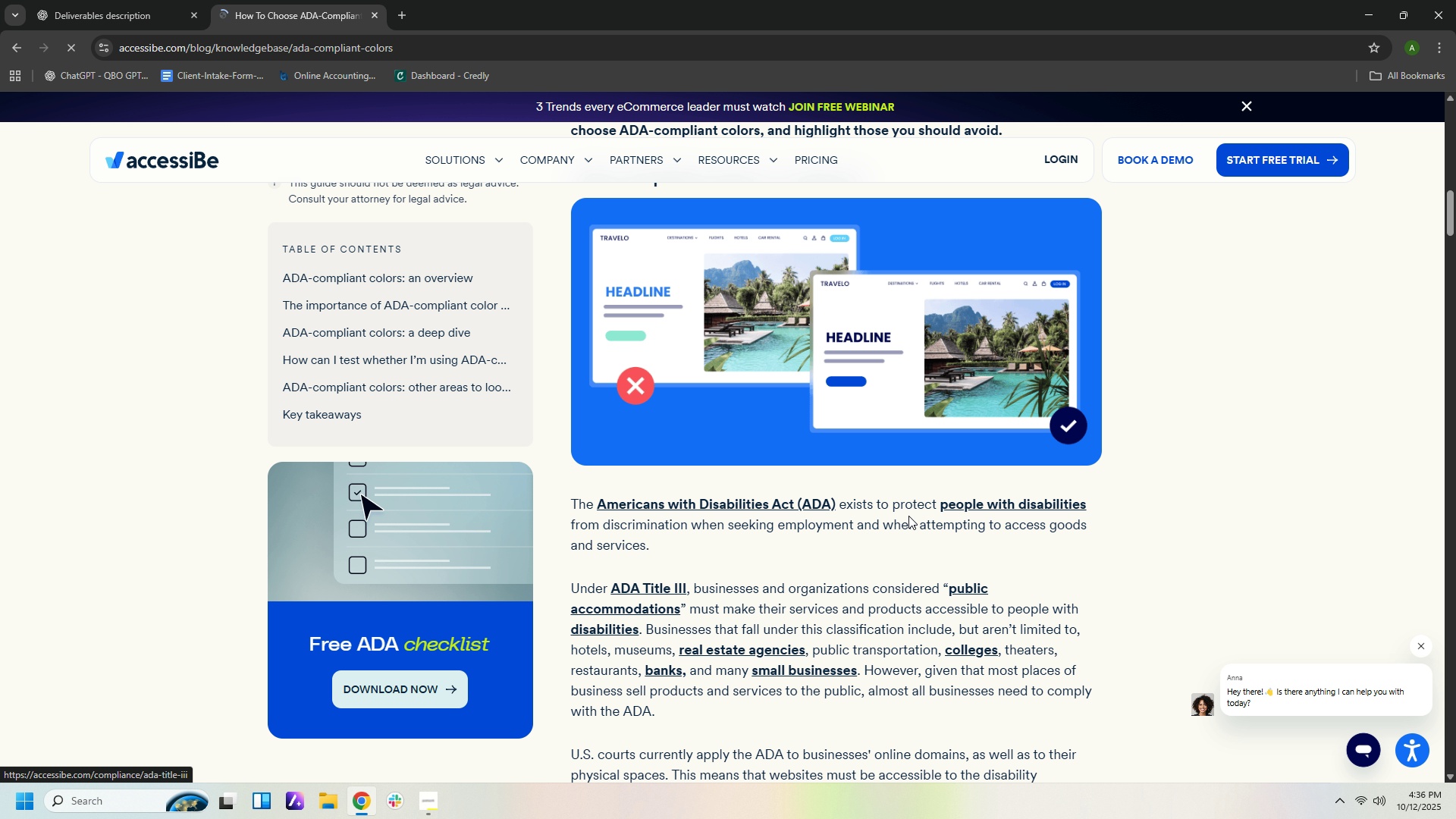 
wait(13.75)
 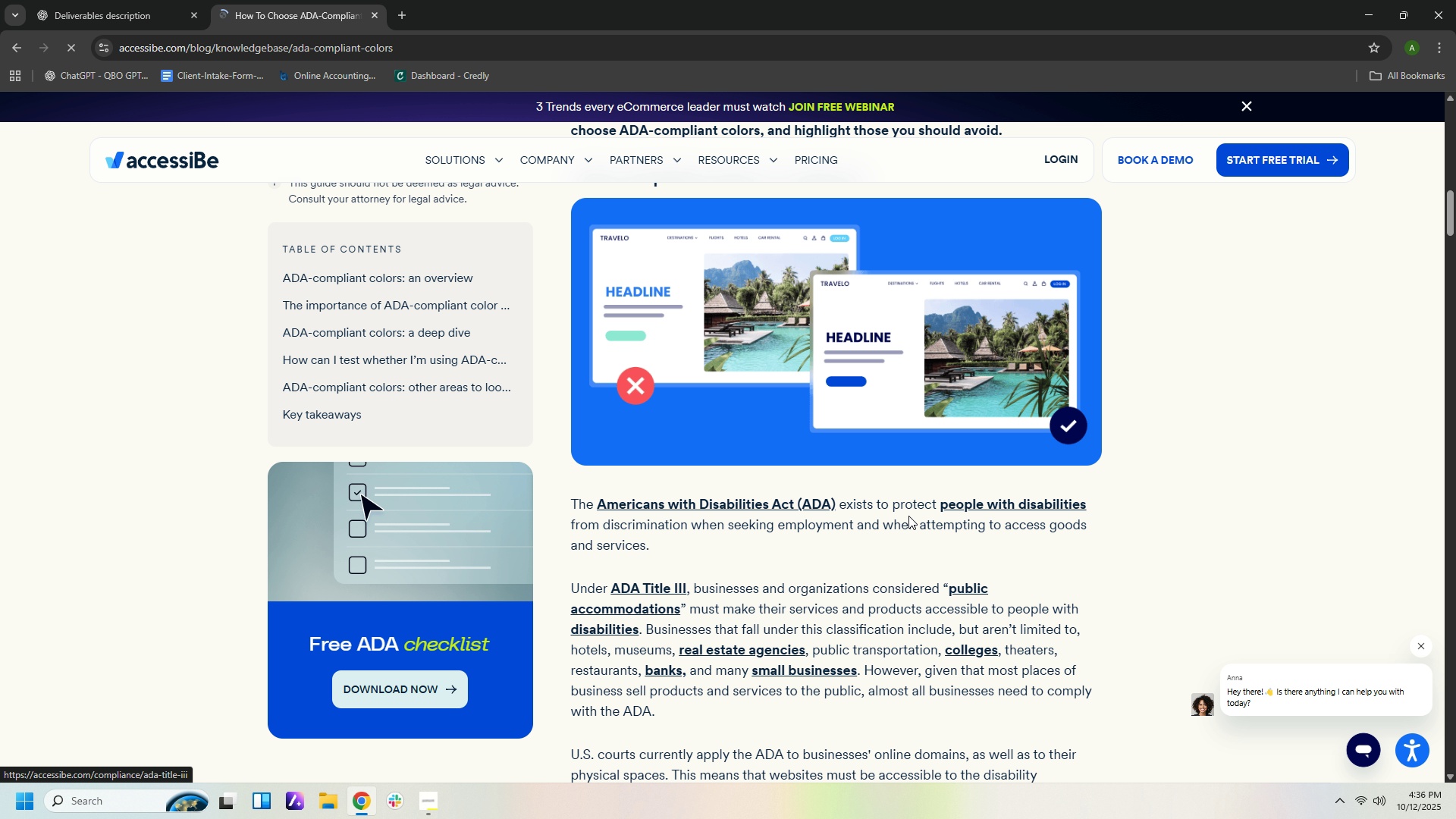 
scroll: coordinate [892, 613], scroll_direction: down, amount: 9.0
 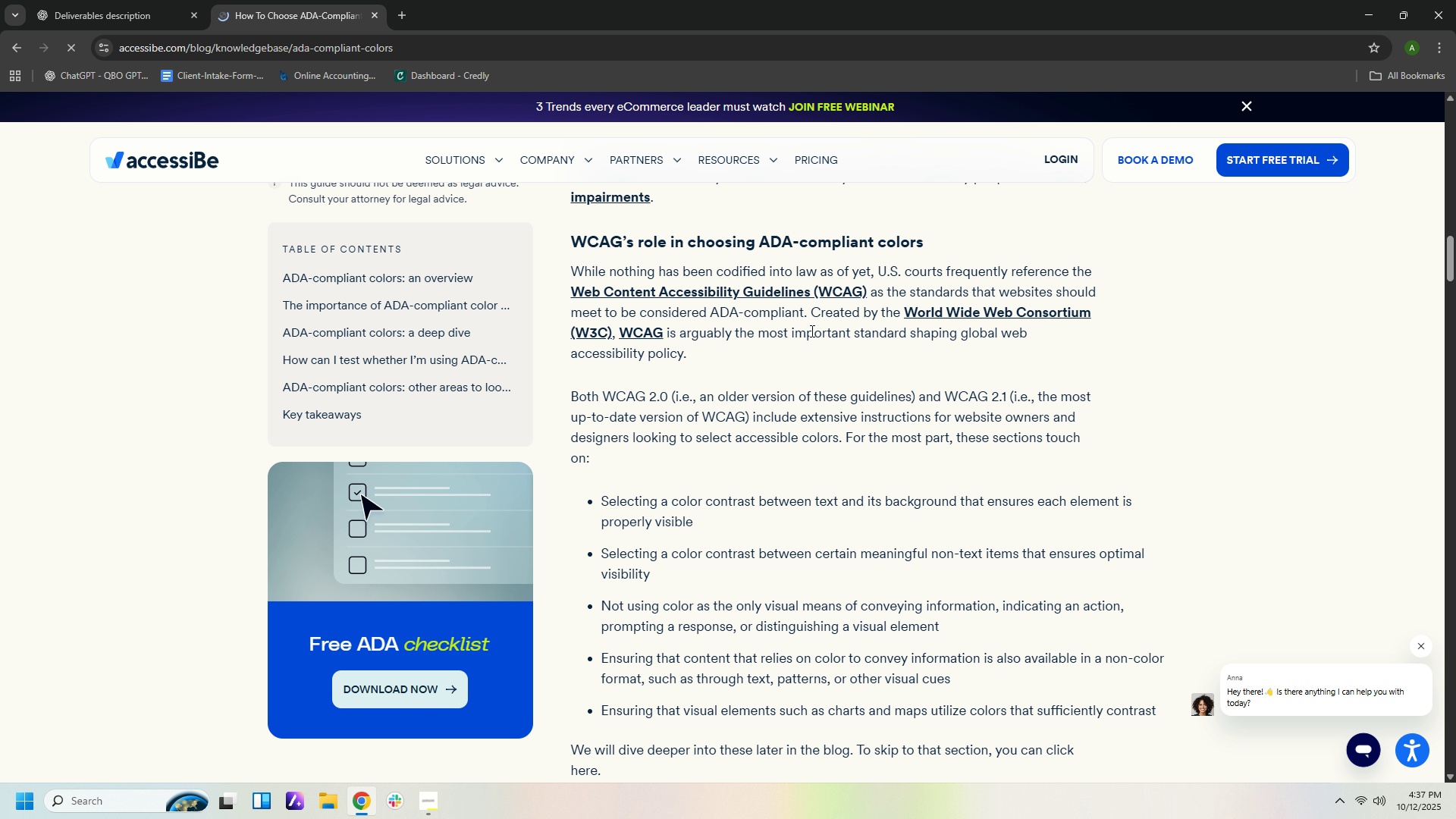 
wait(13.47)
 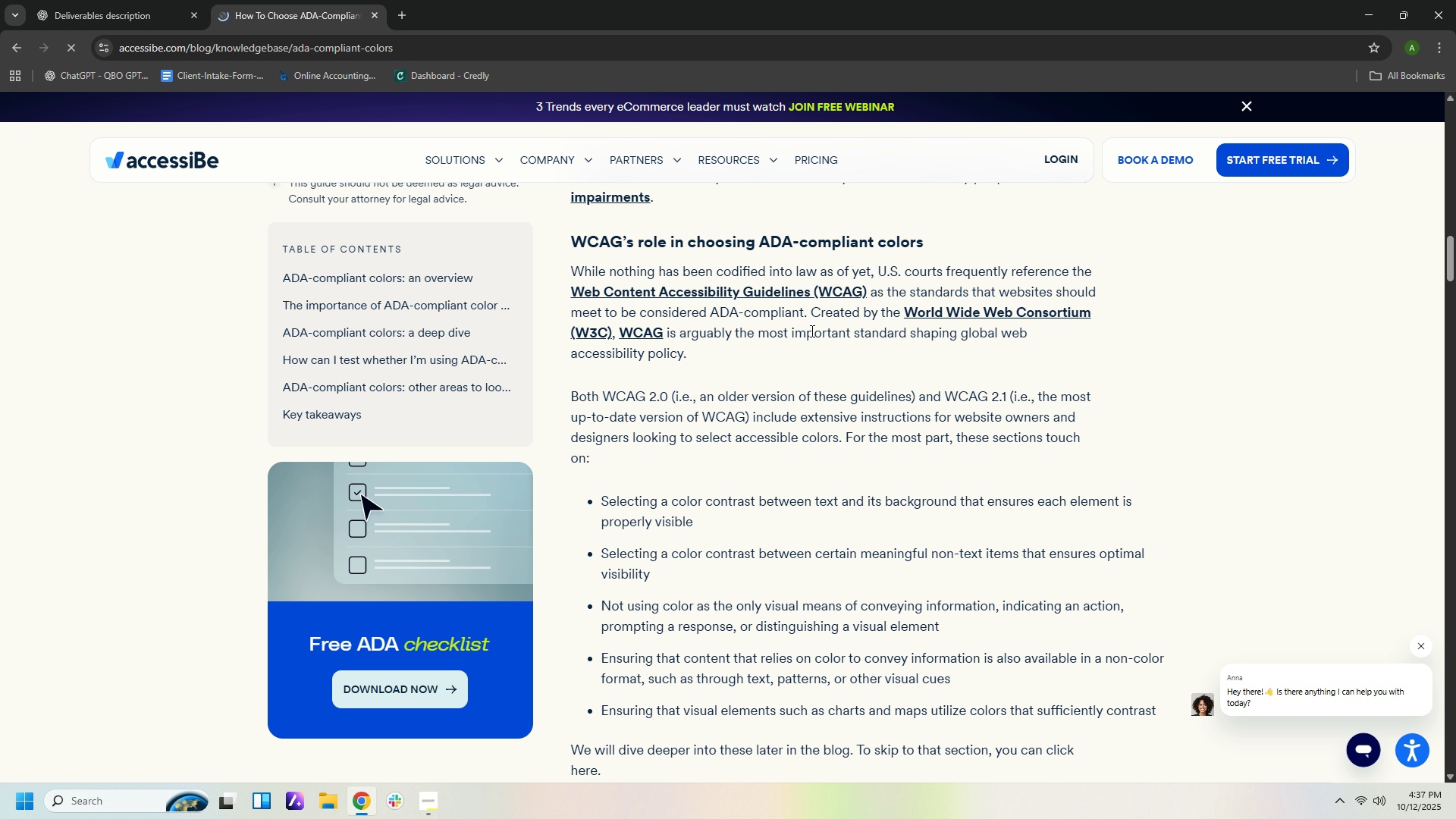 
scroll: coordinate [787, 526], scroll_direction: down, amount: 1.0
 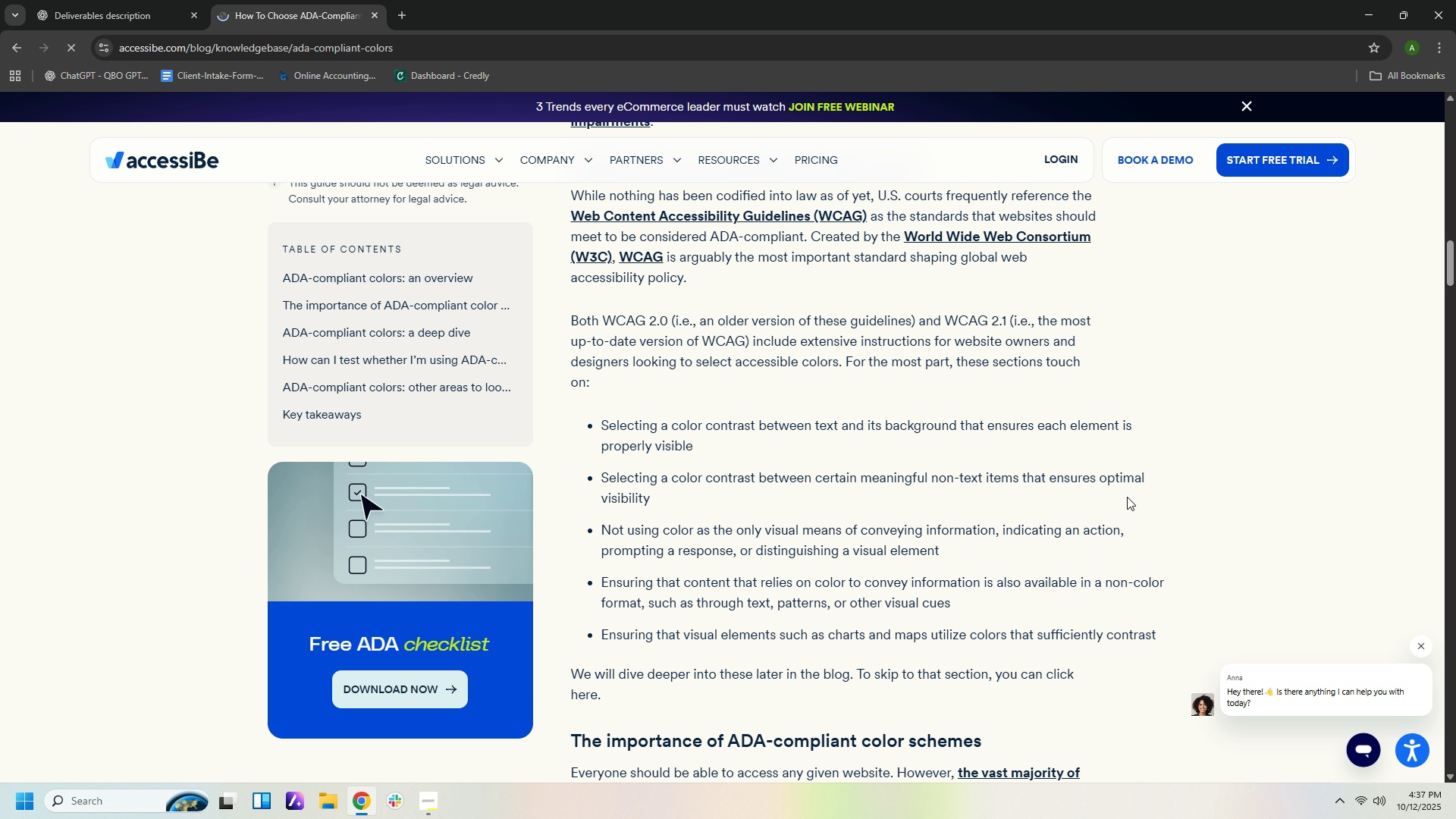 
wait(12.65)
 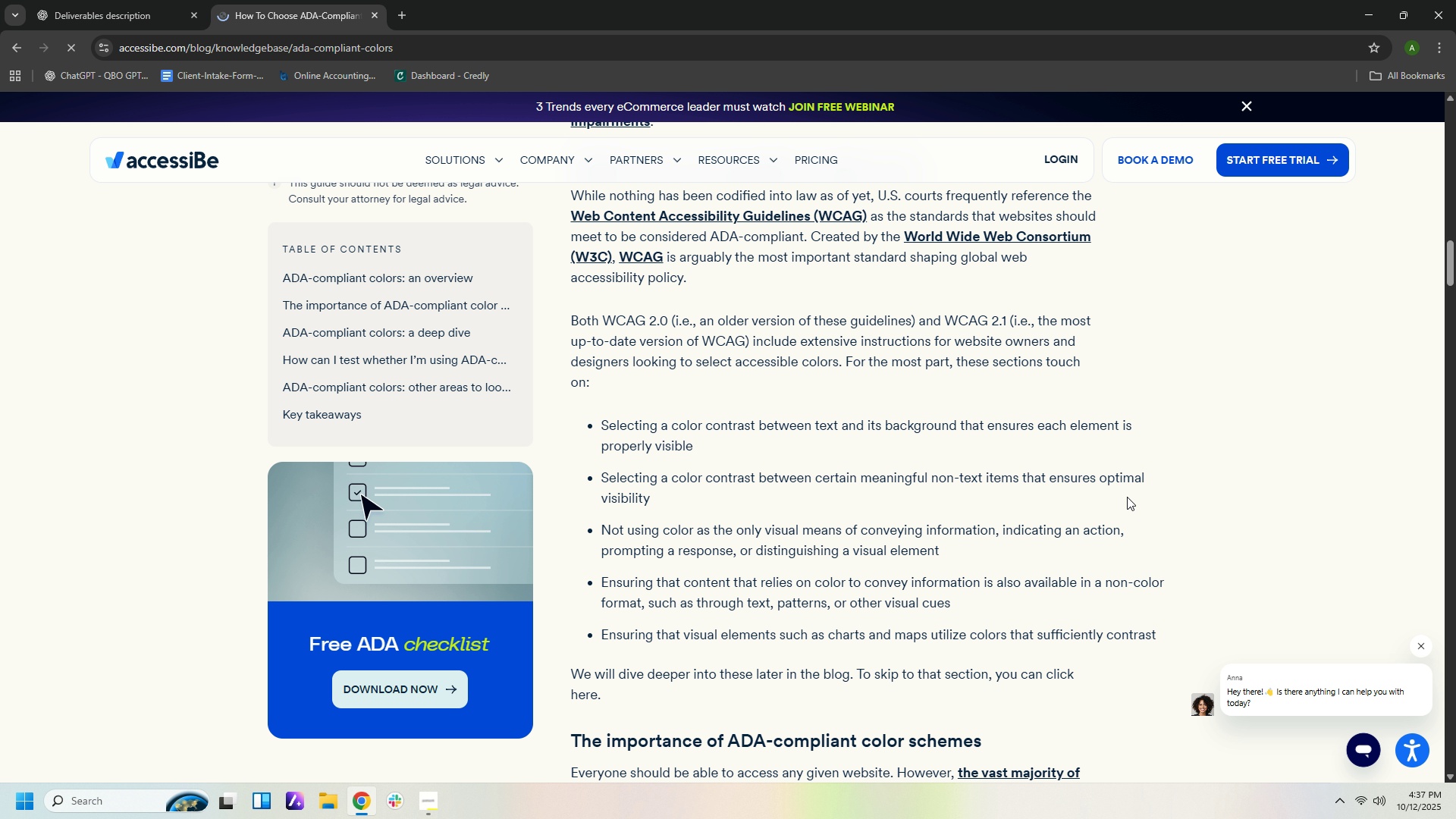 
scroll: coordinate [861, 526], scroll_direction: down, amount: 11.0
 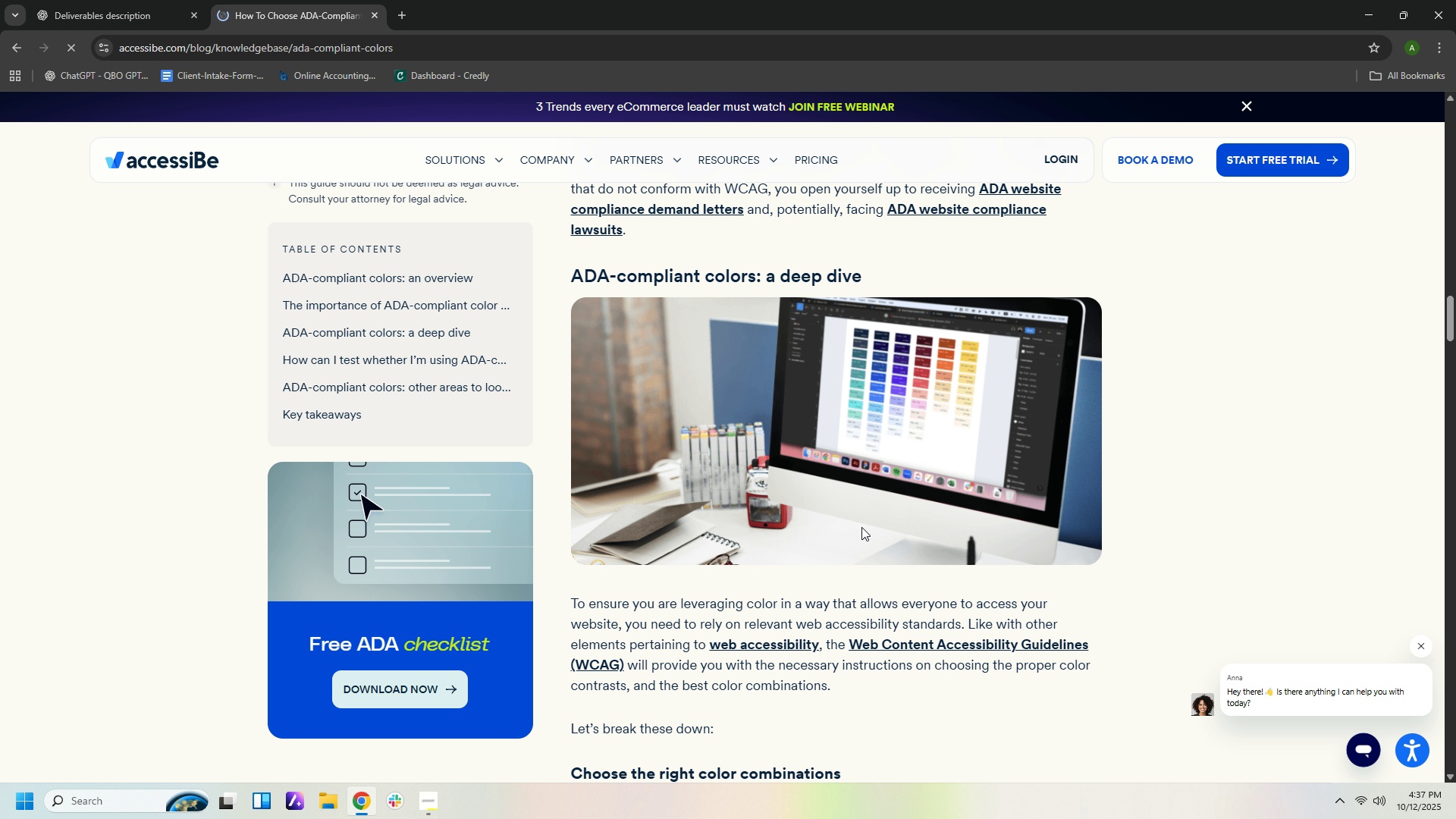 
scroll: coordinate [846, 606], scroll_direction: down, amount: 9.0
 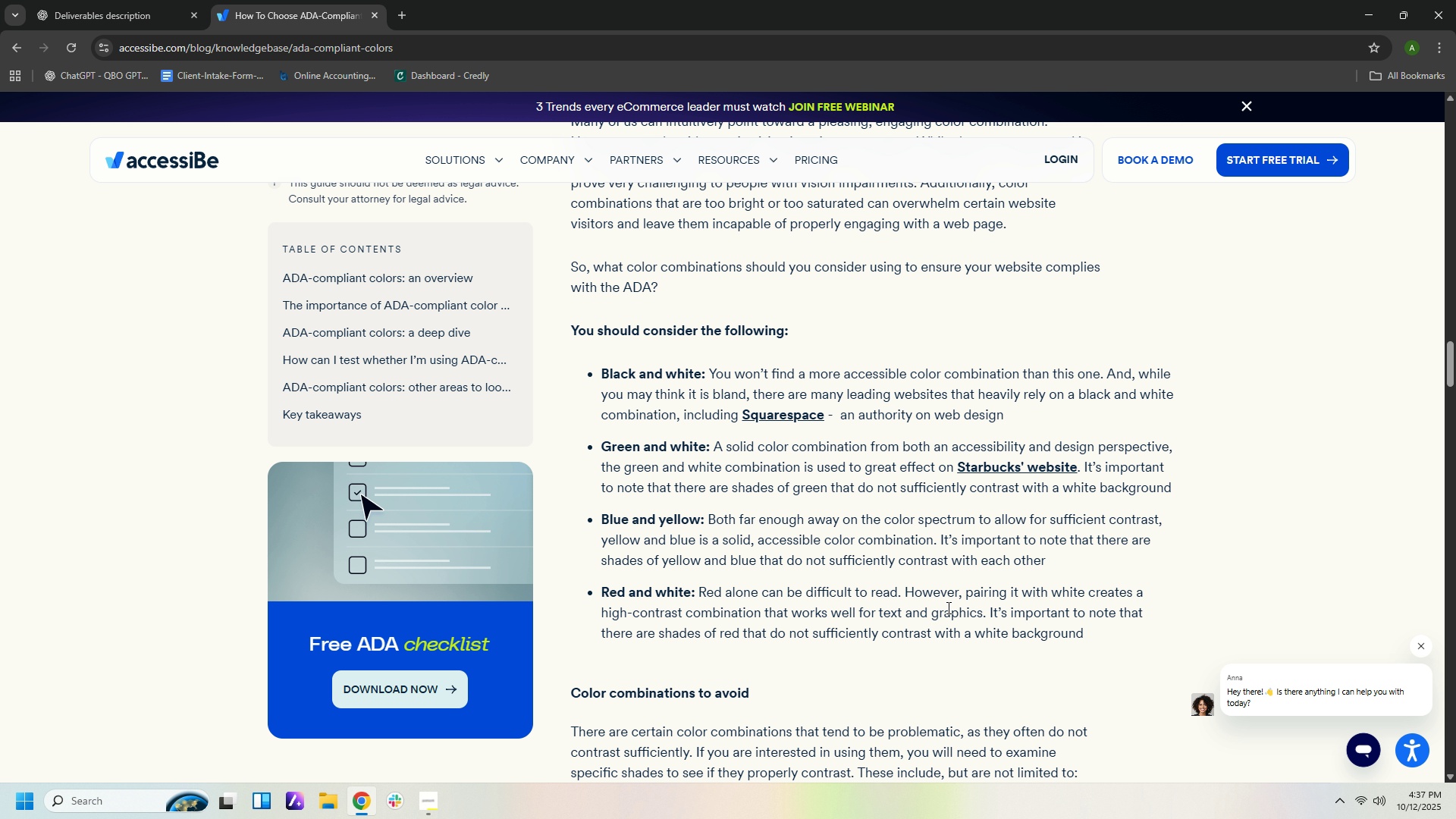 
wait(9.68)
 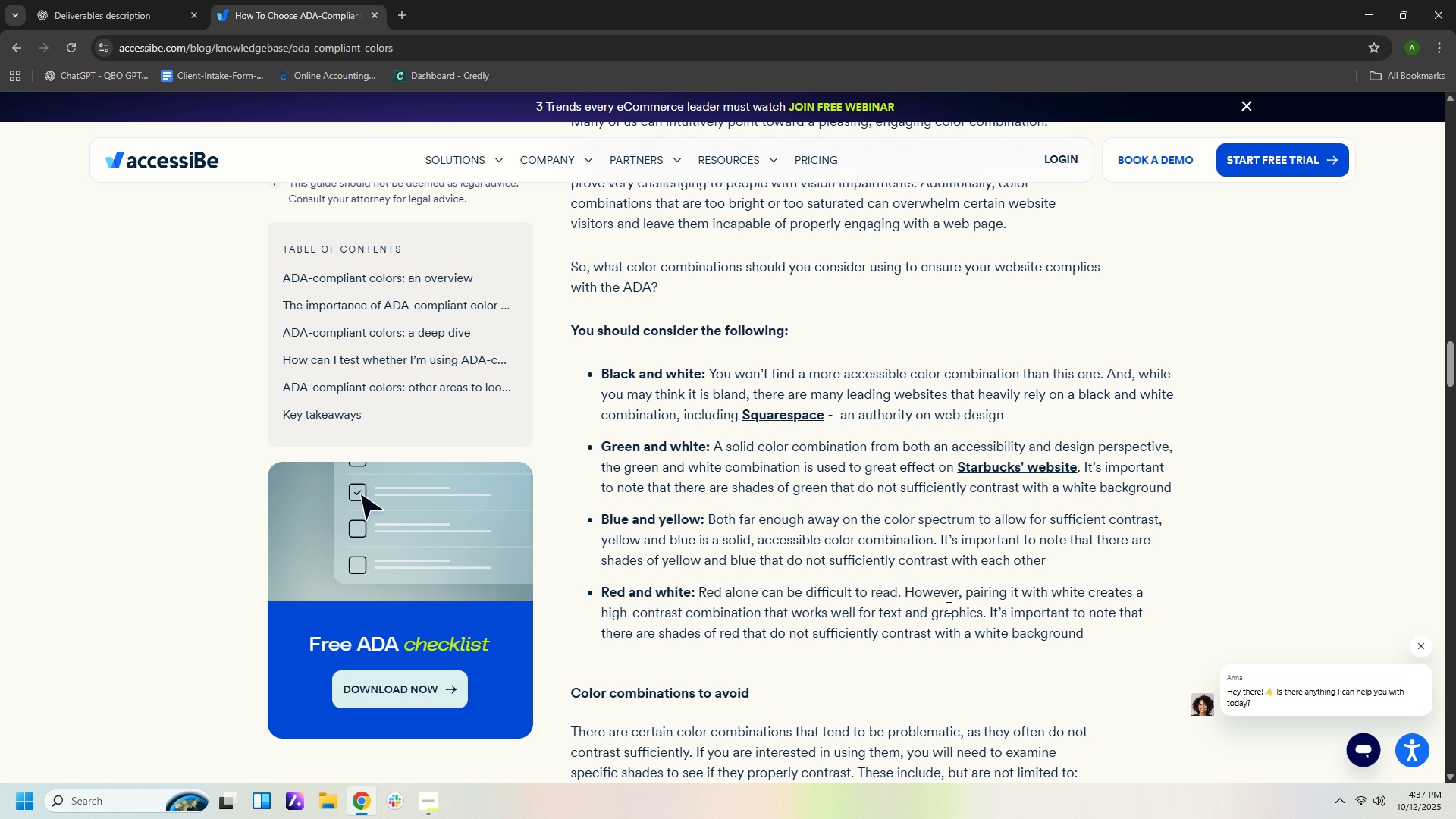 
left_click([155, 5])
 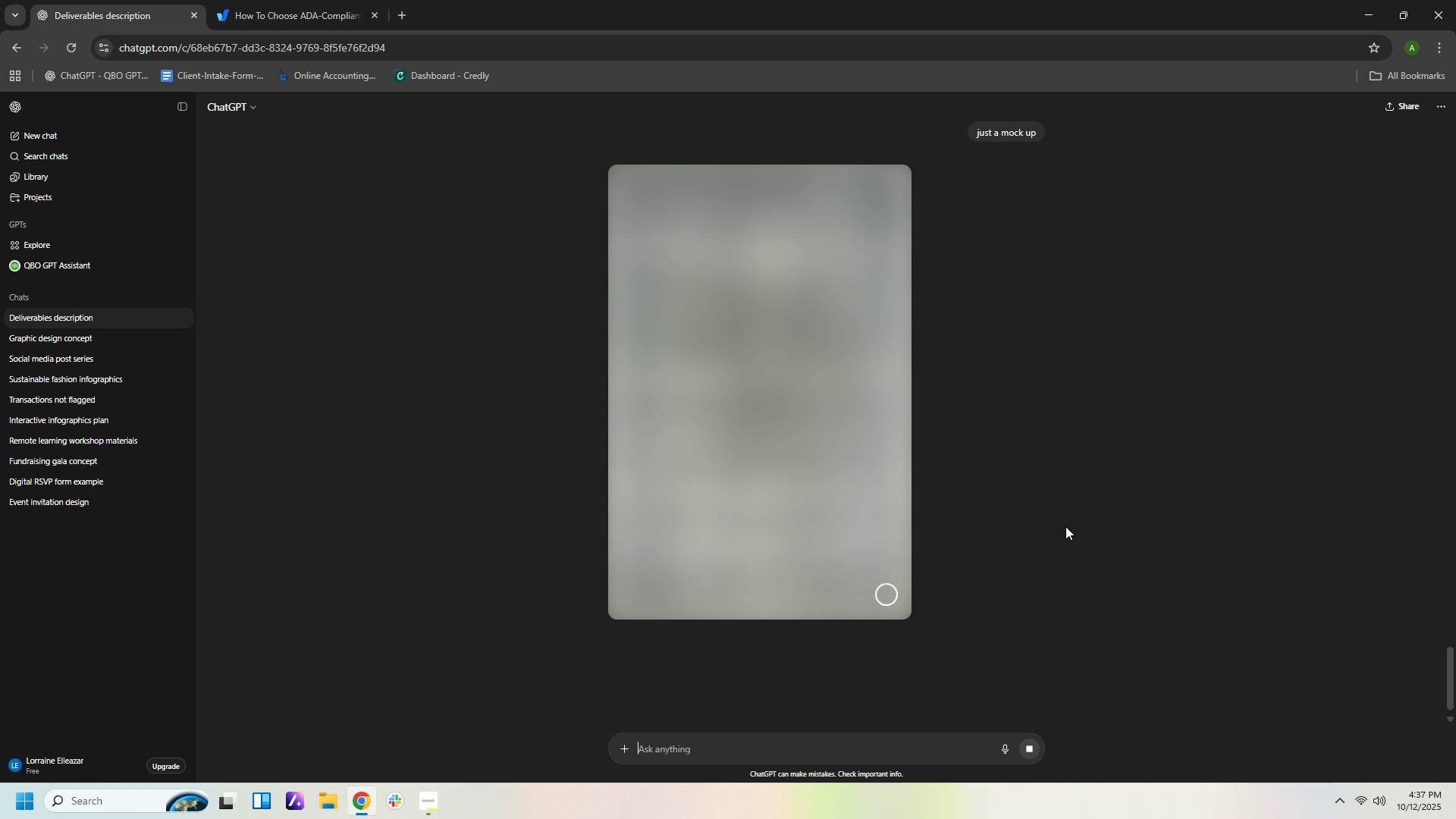 
scroll: coordinate [1065, 526], scroll_direction: down, amount: 1.0
 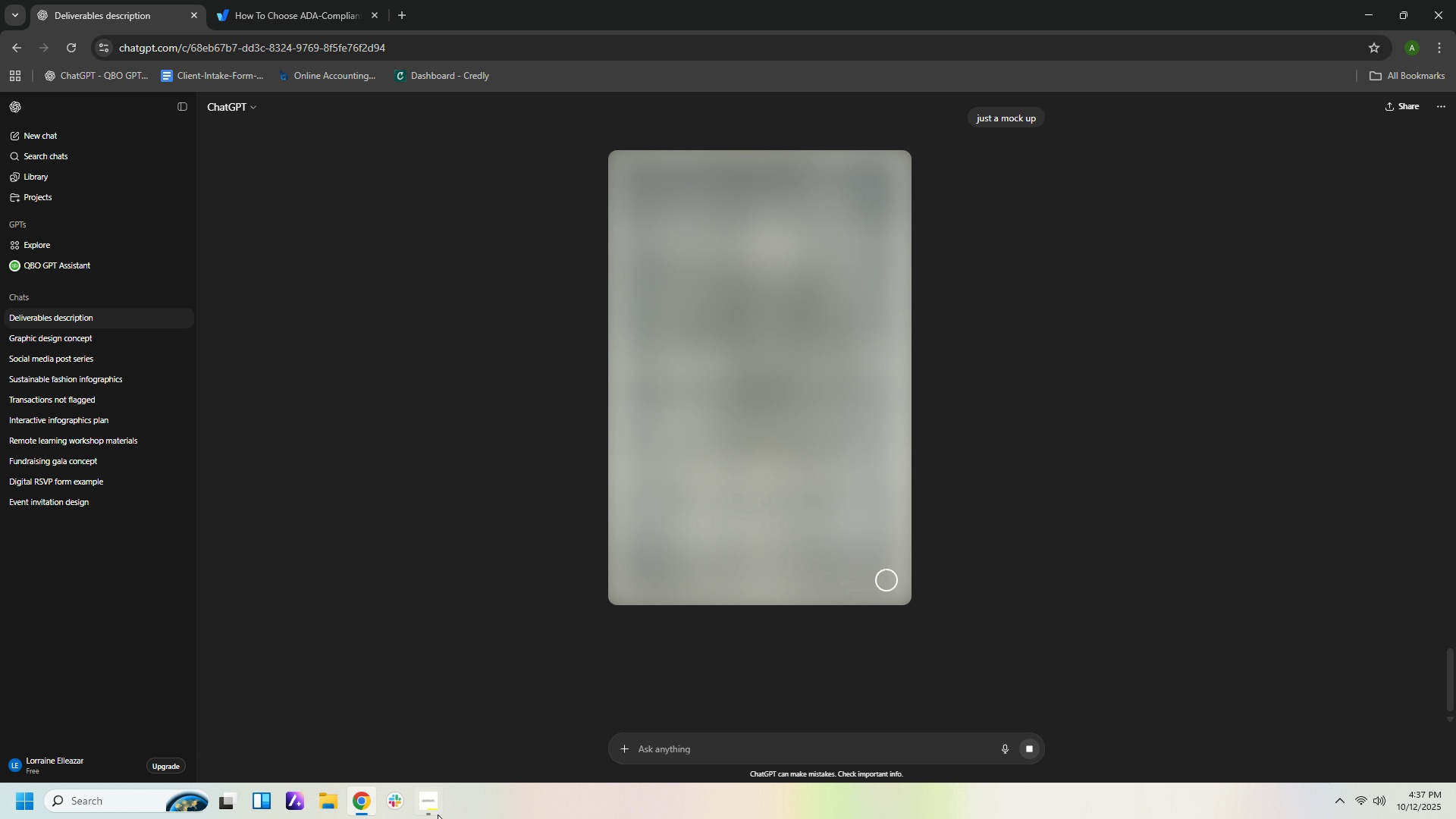 
left_click([432, 810])